 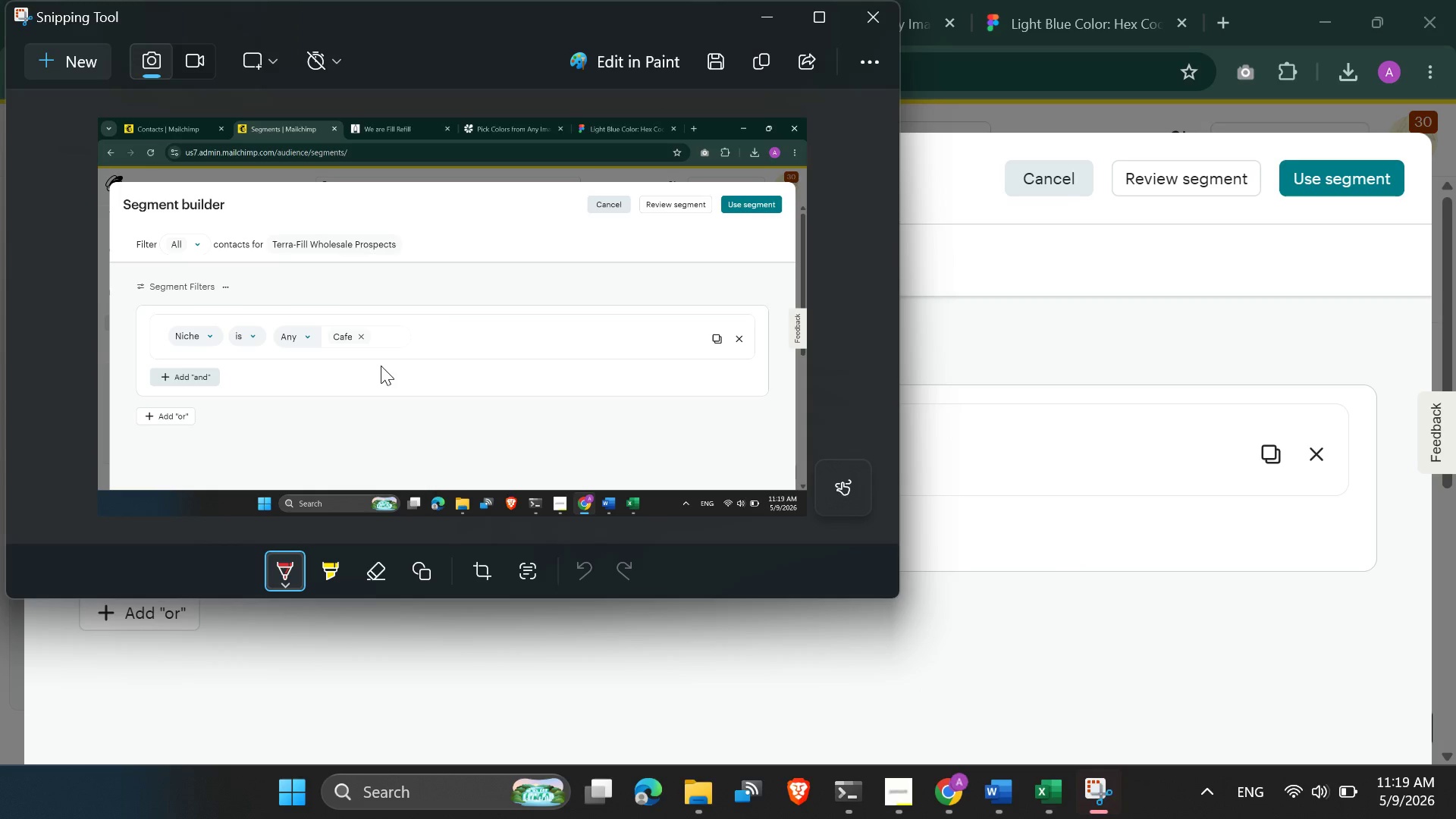 
left_click([717, 55])
 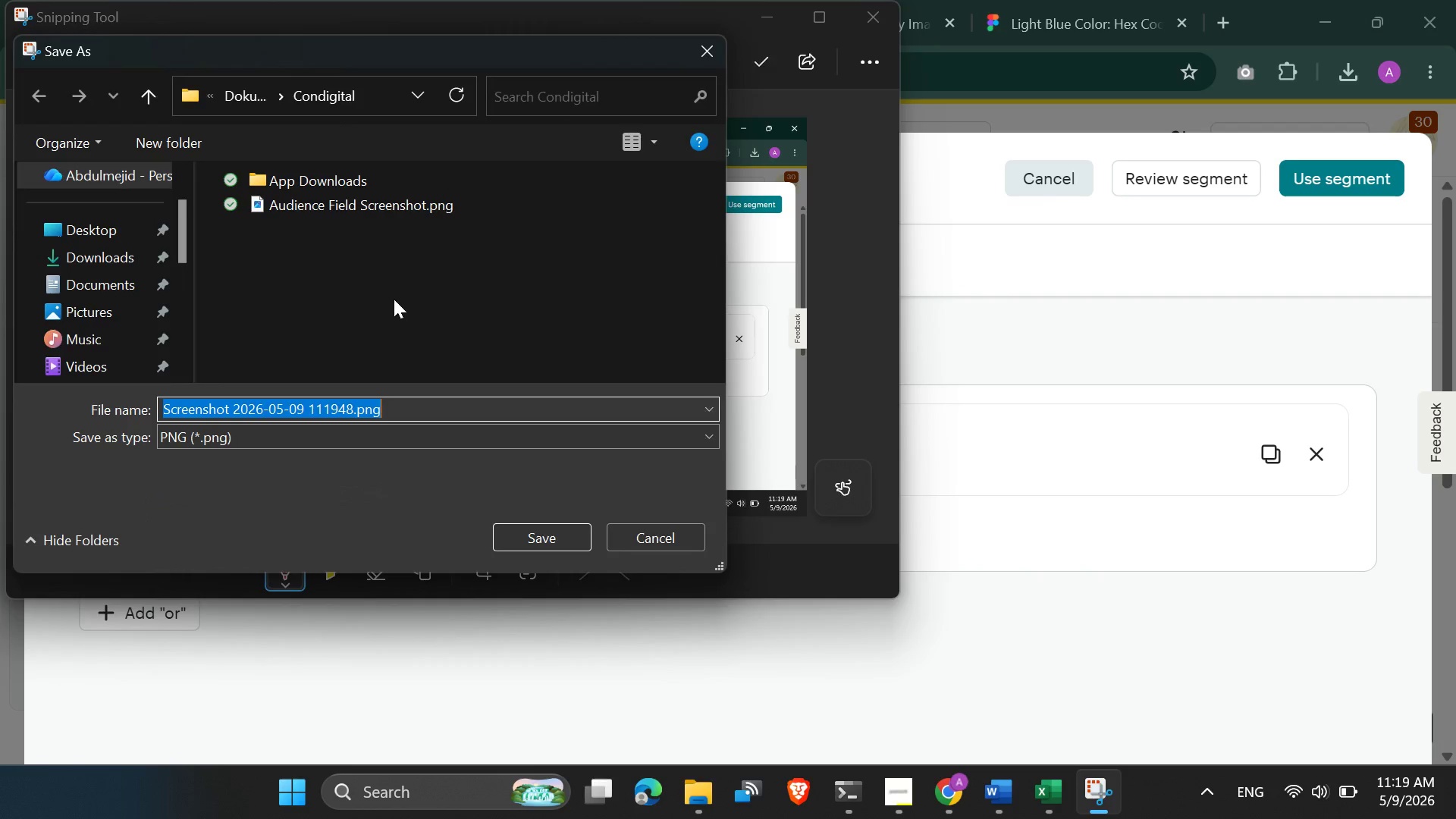 
key(Control+V)
 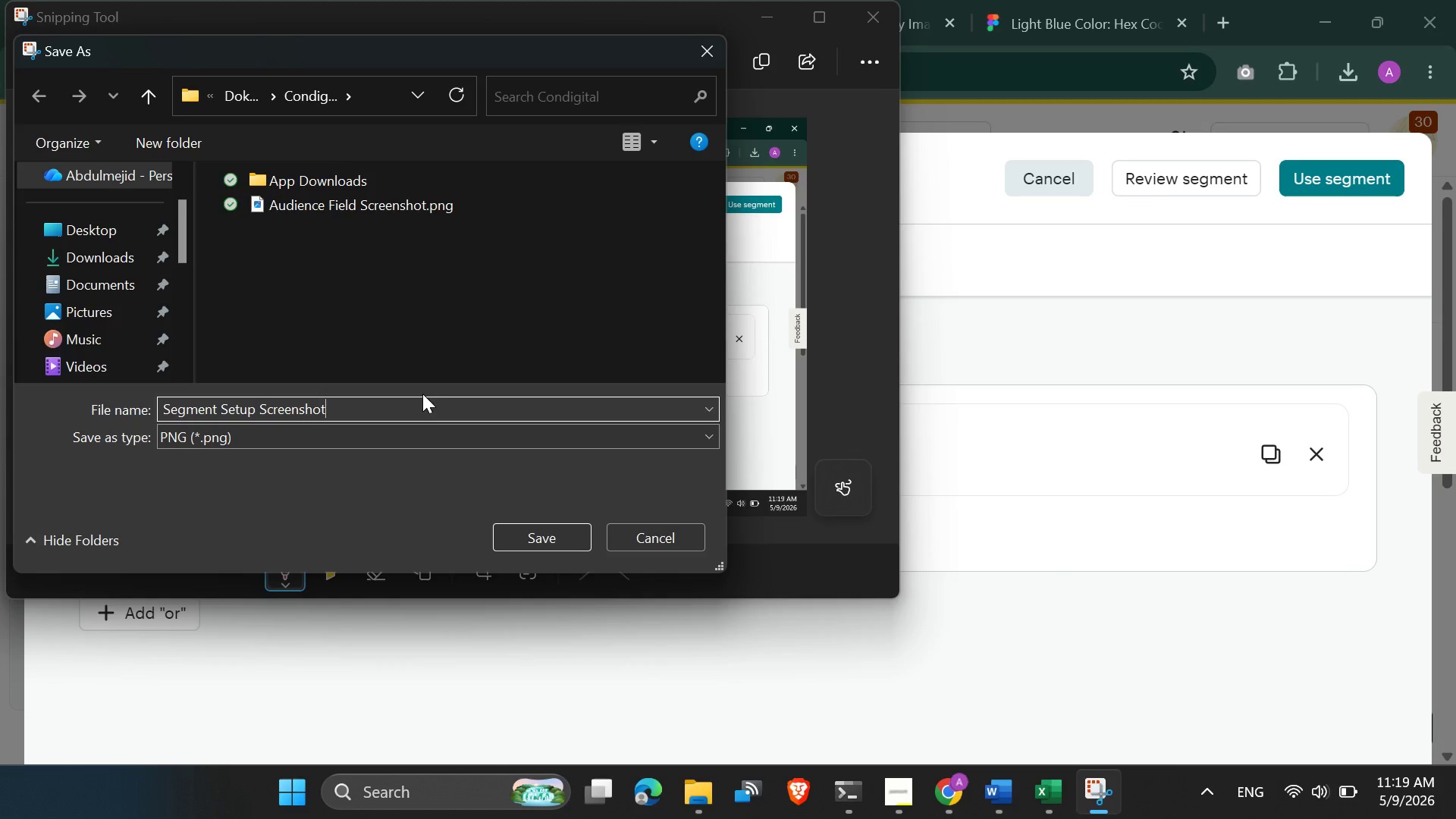 
type( - segment co)
key(Backspace)
type(n)
key(Backspace)
type(onfugration)
 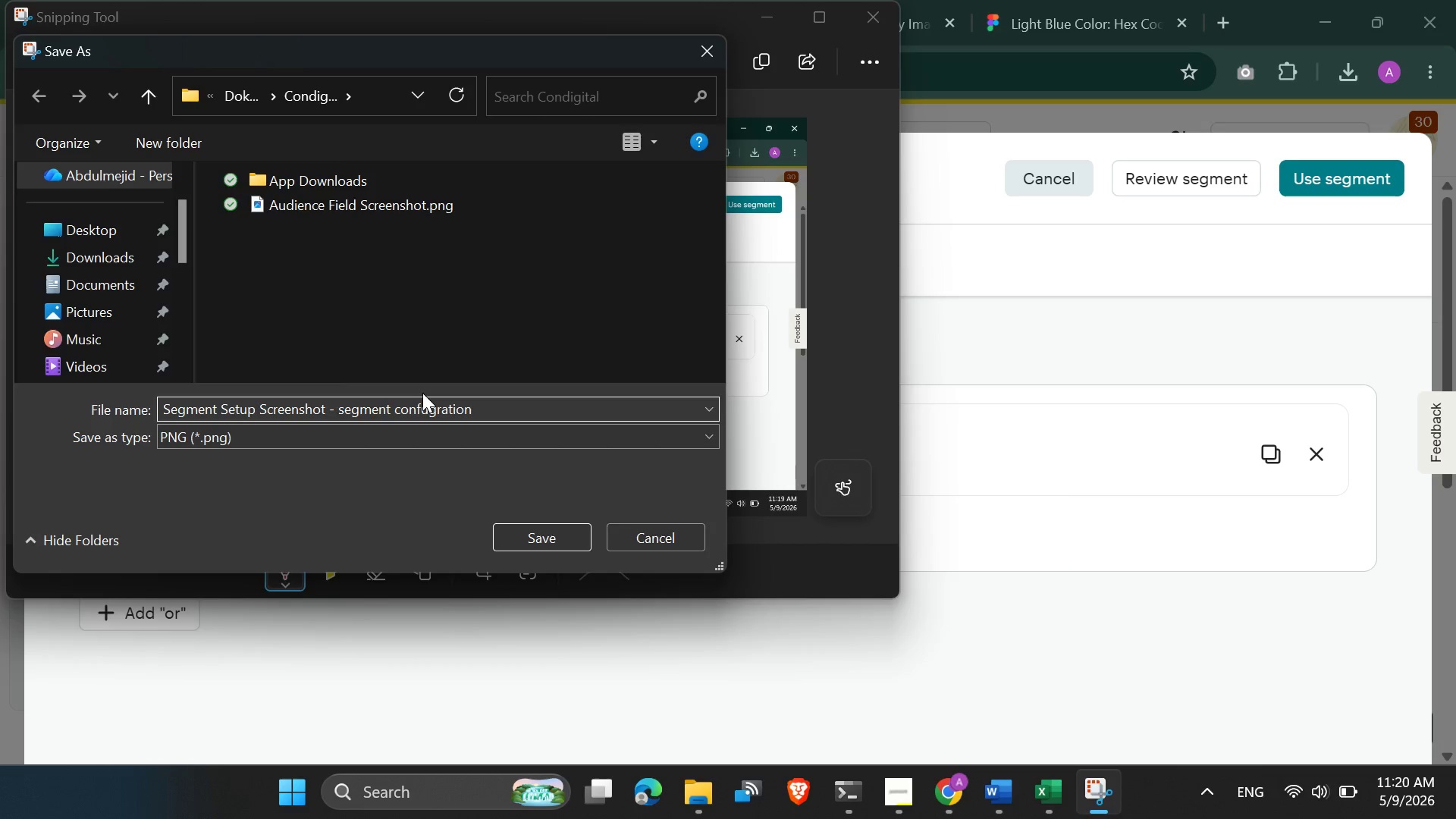 
key(Enter)
 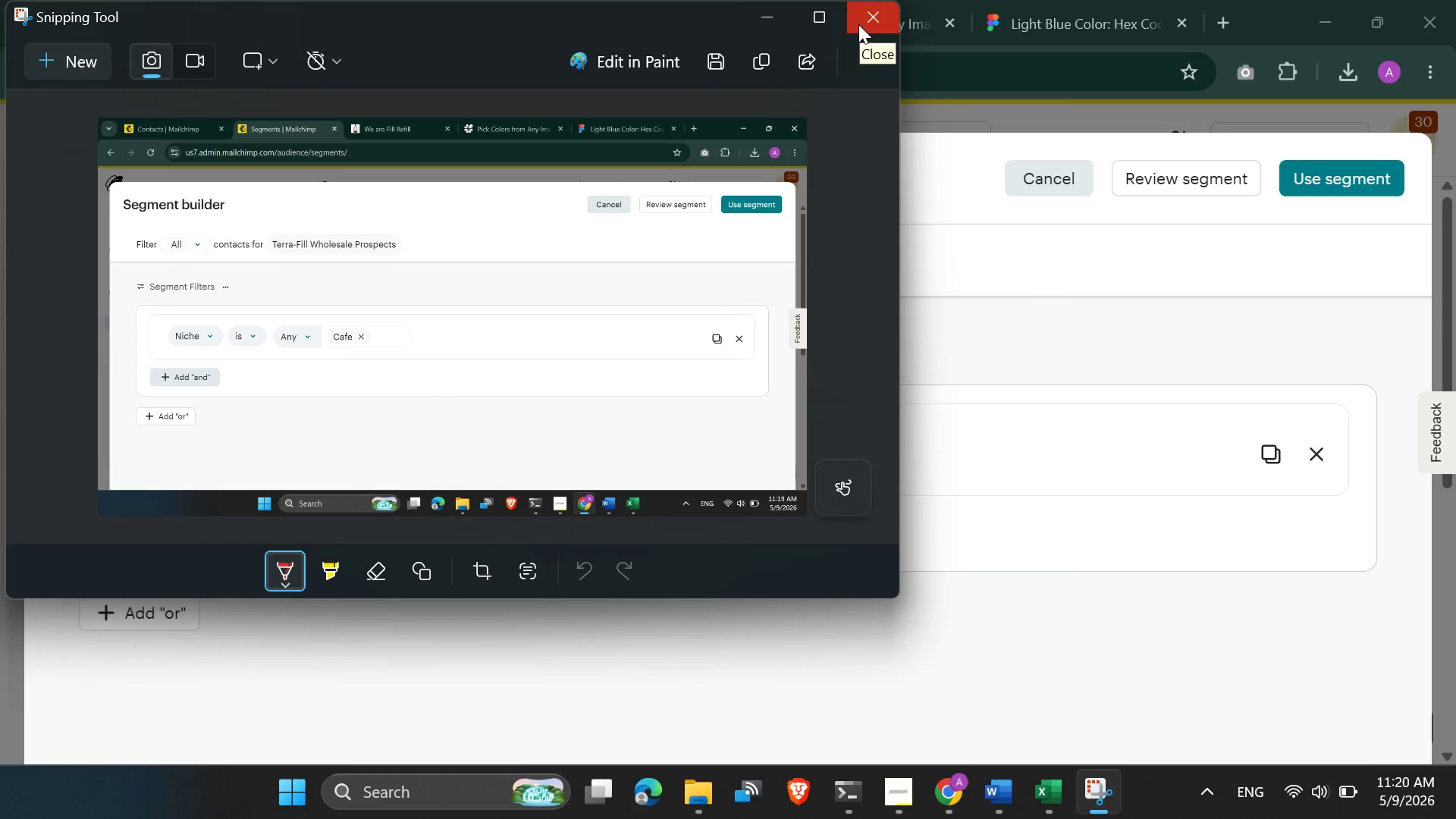 
wait(6.24)
 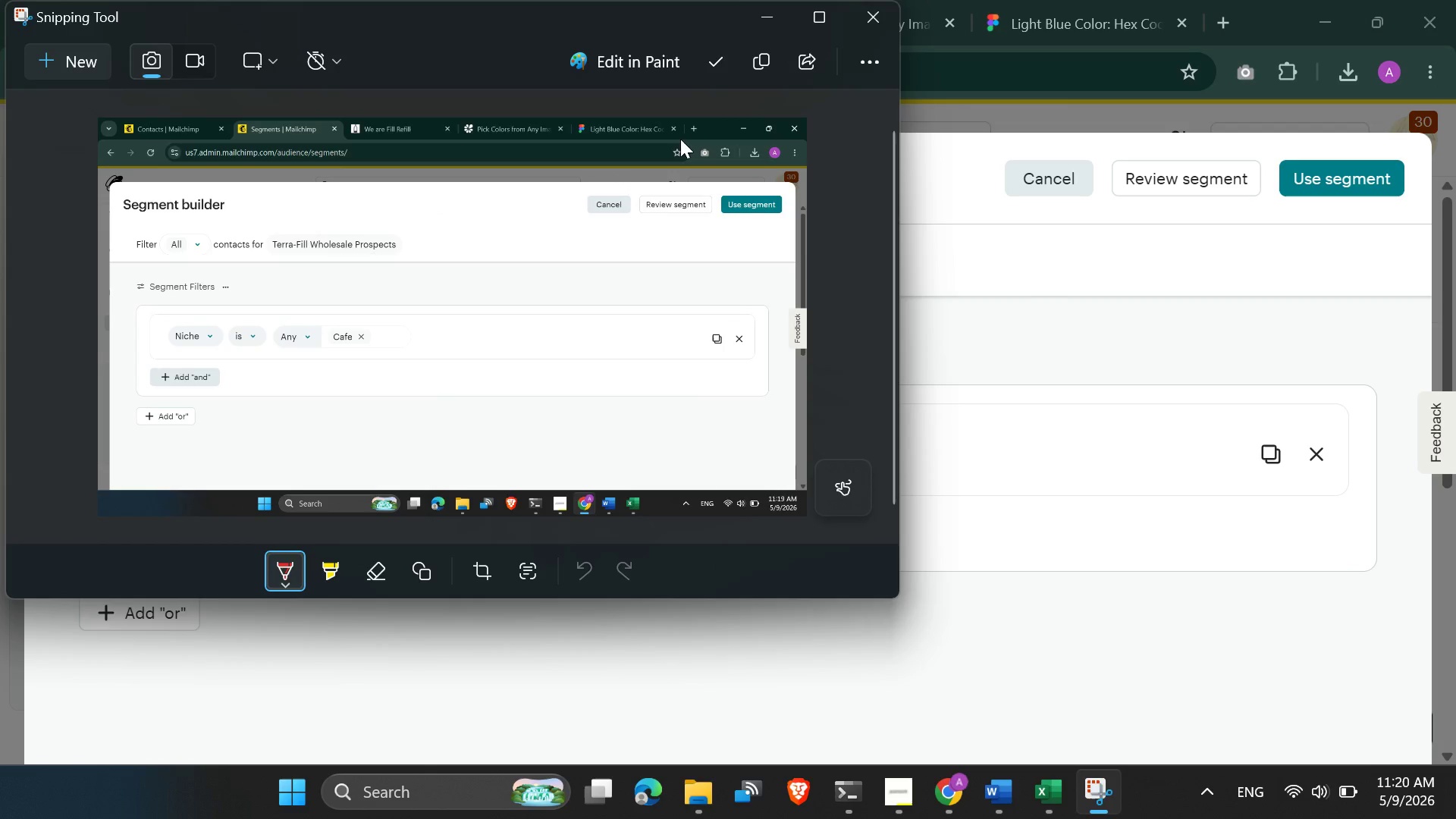 
left_click([858, 24])
 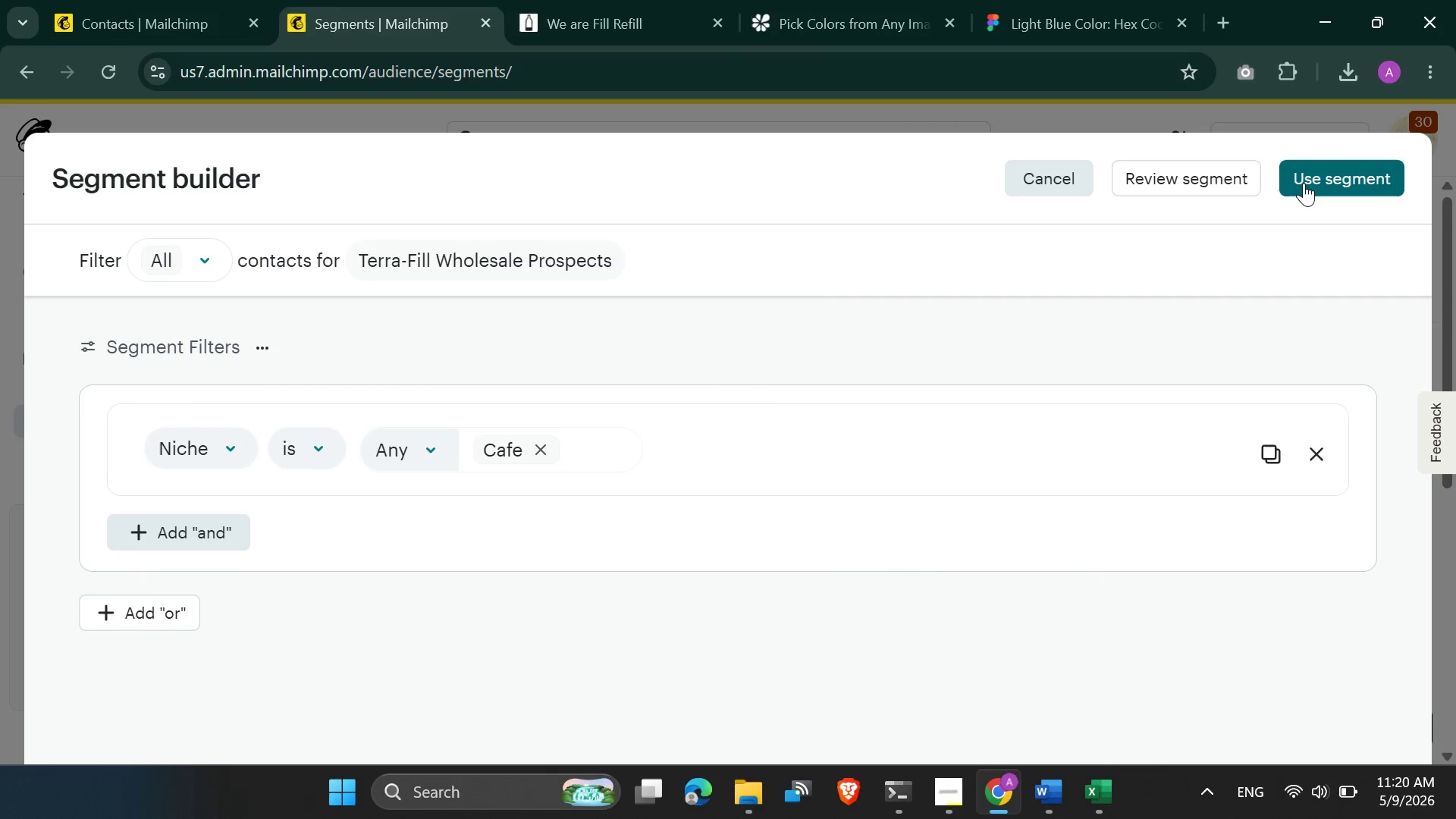 
left_click([1304, 183])
 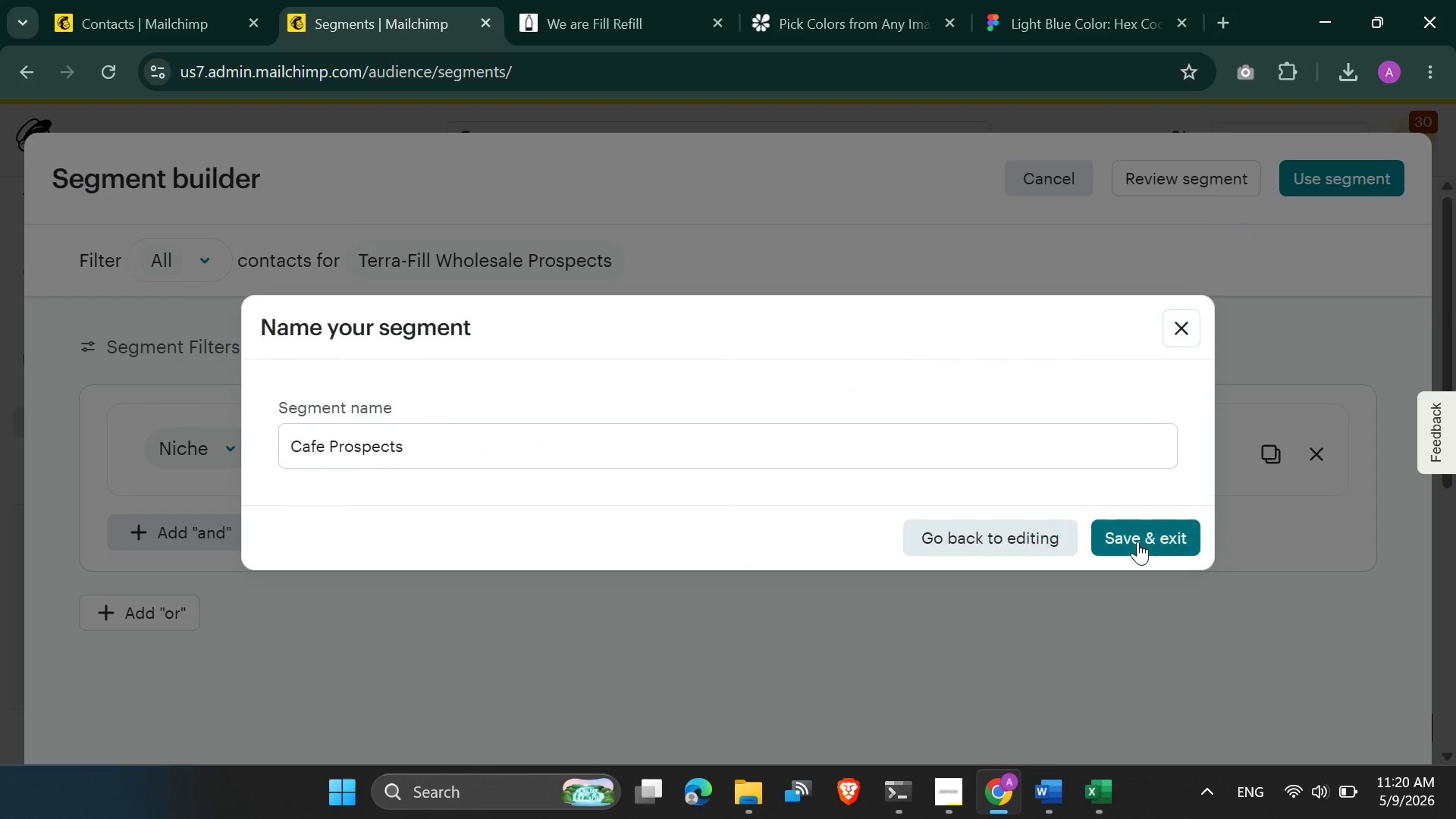 
left_click([1138, 541])
 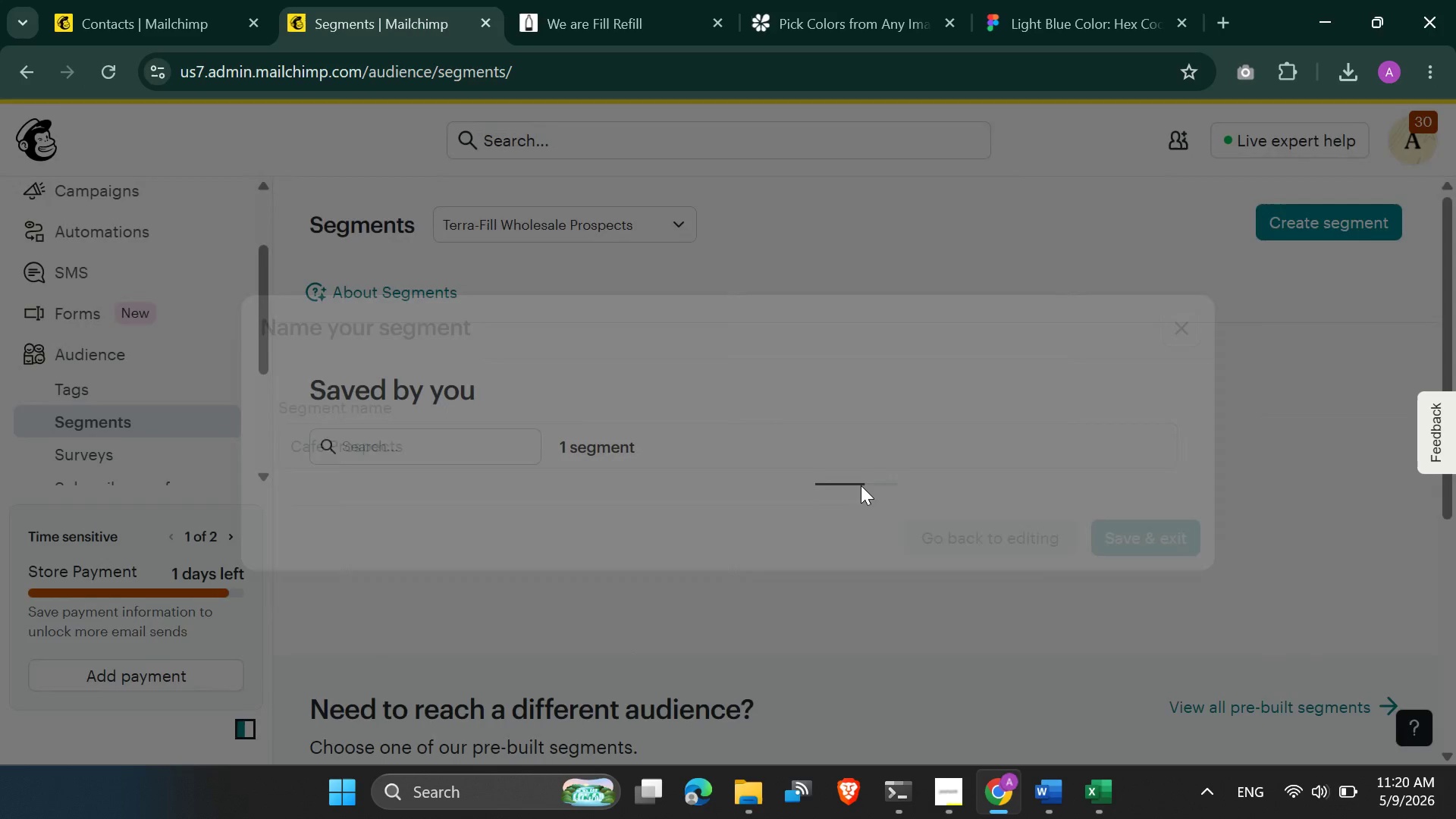 
mouse_move([847, 488])
 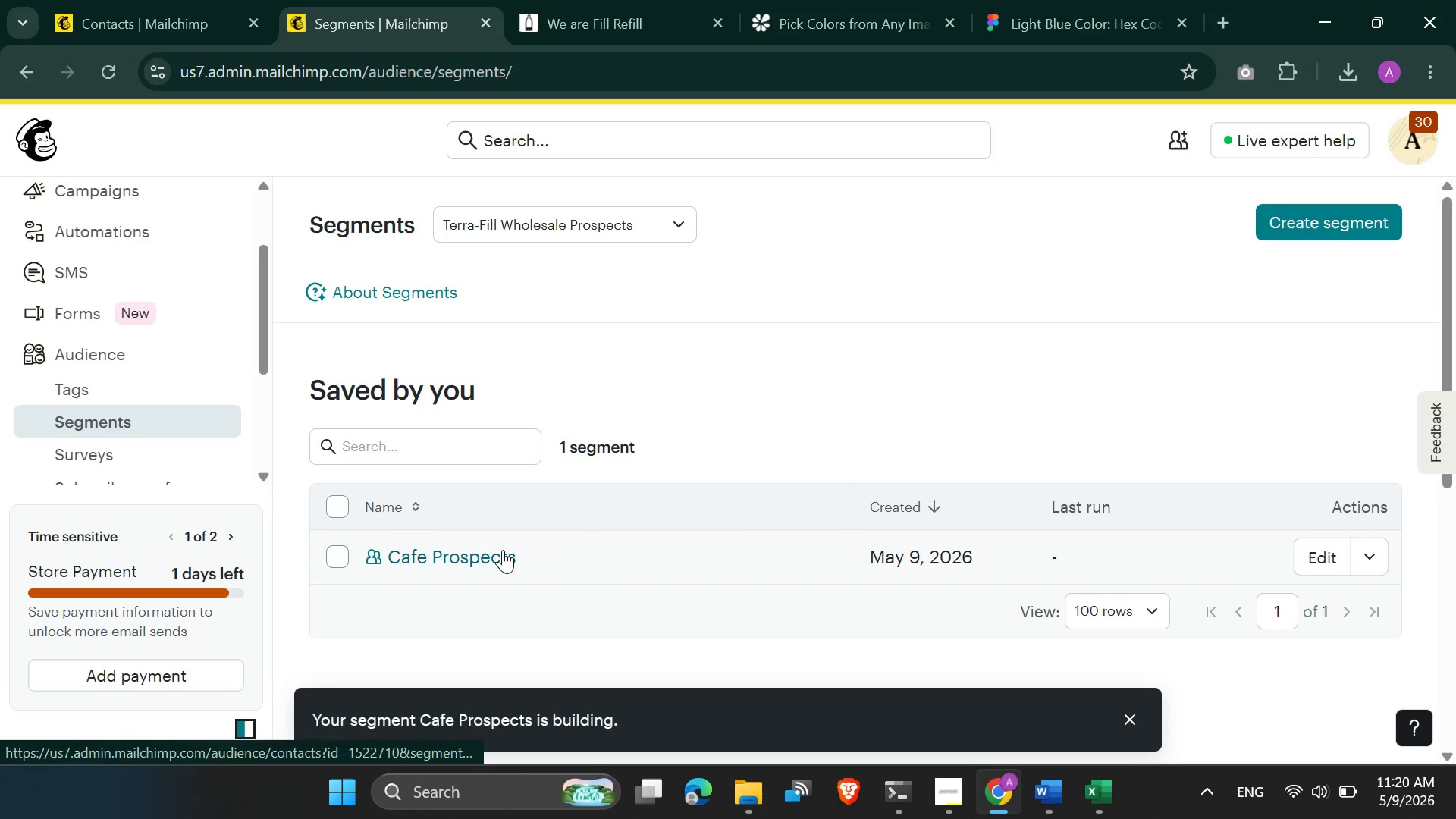 
left_click([503, 550])
 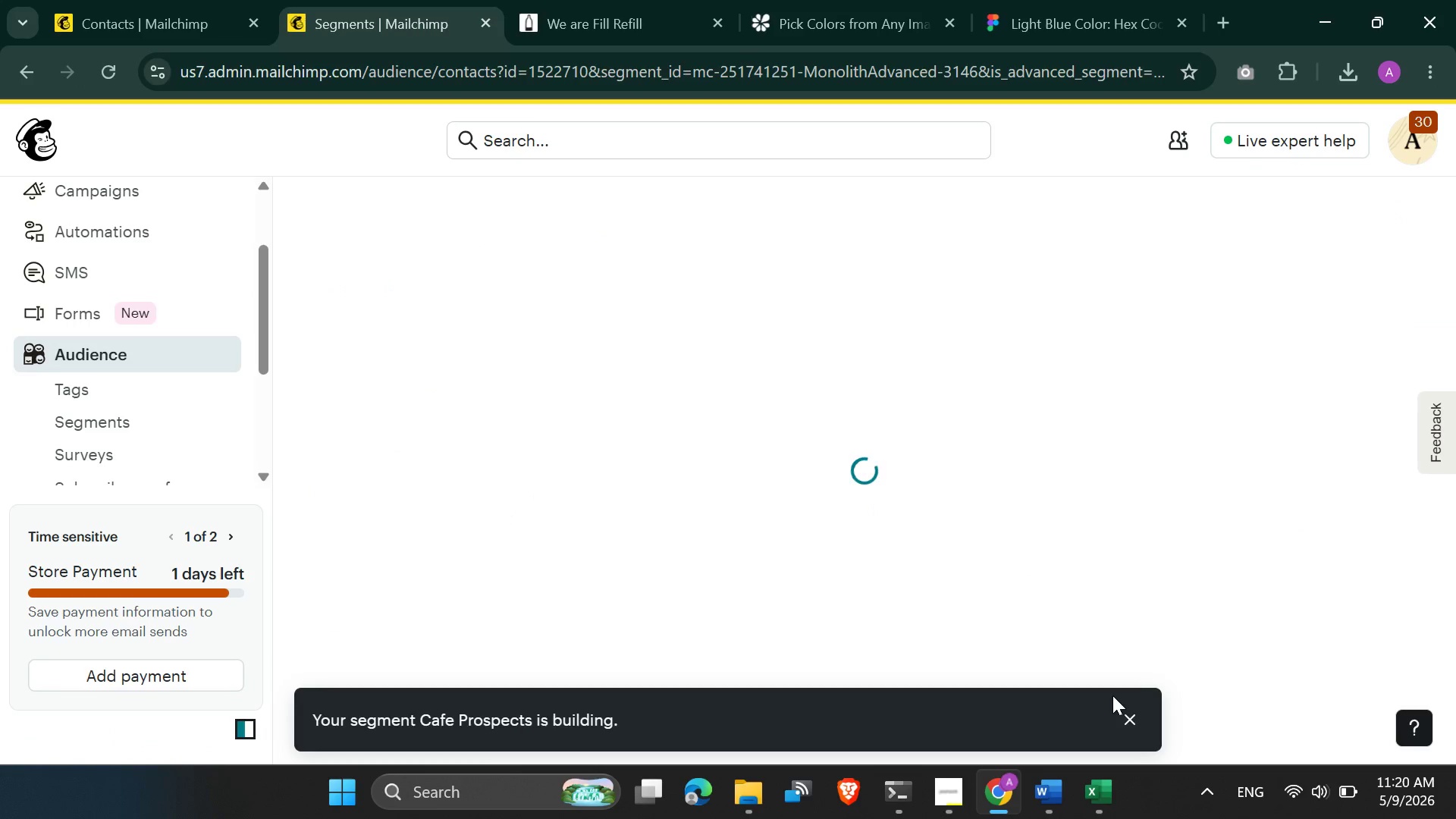 
left_click([1138, 729])
 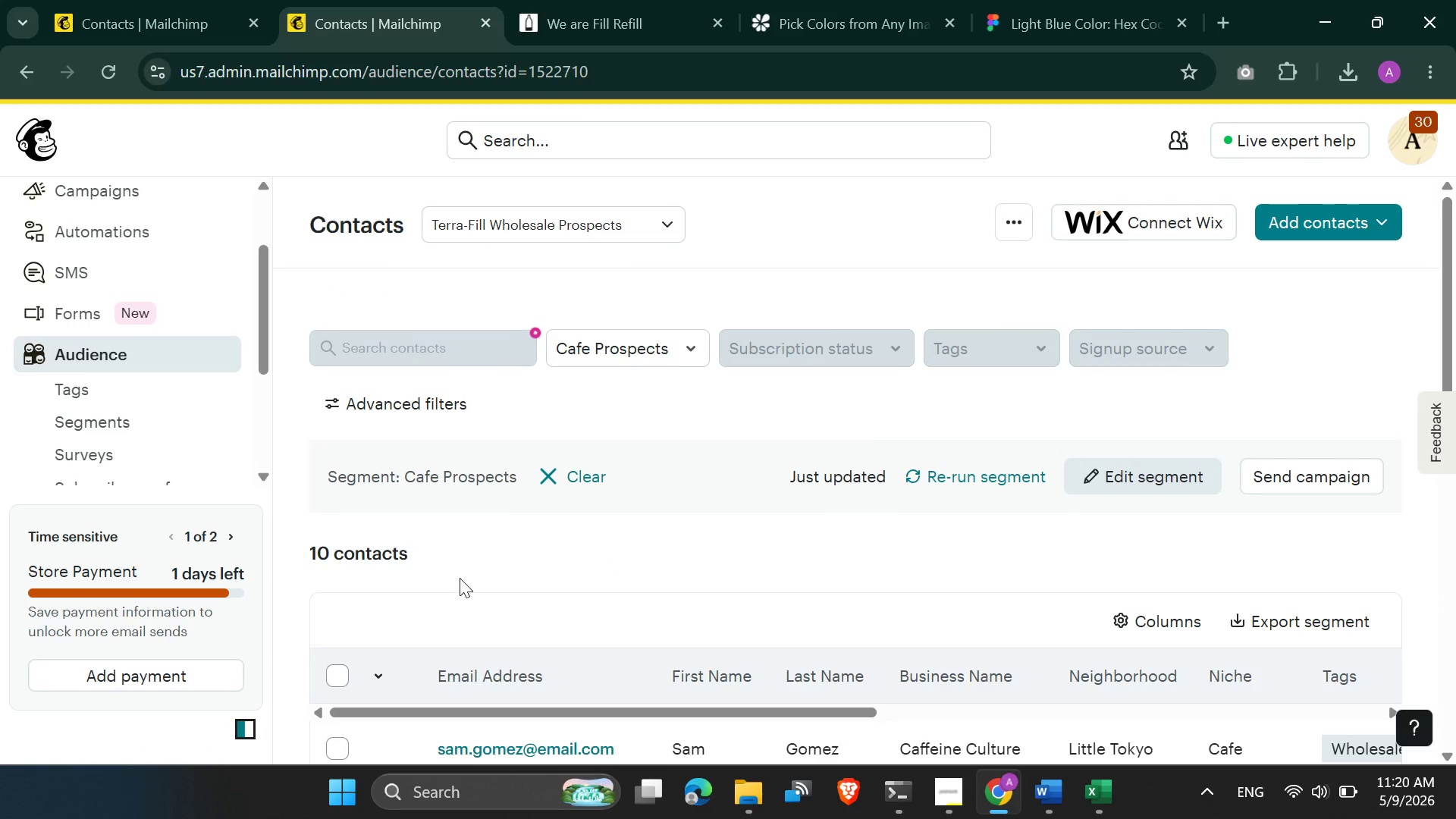 
wait(5.01)
 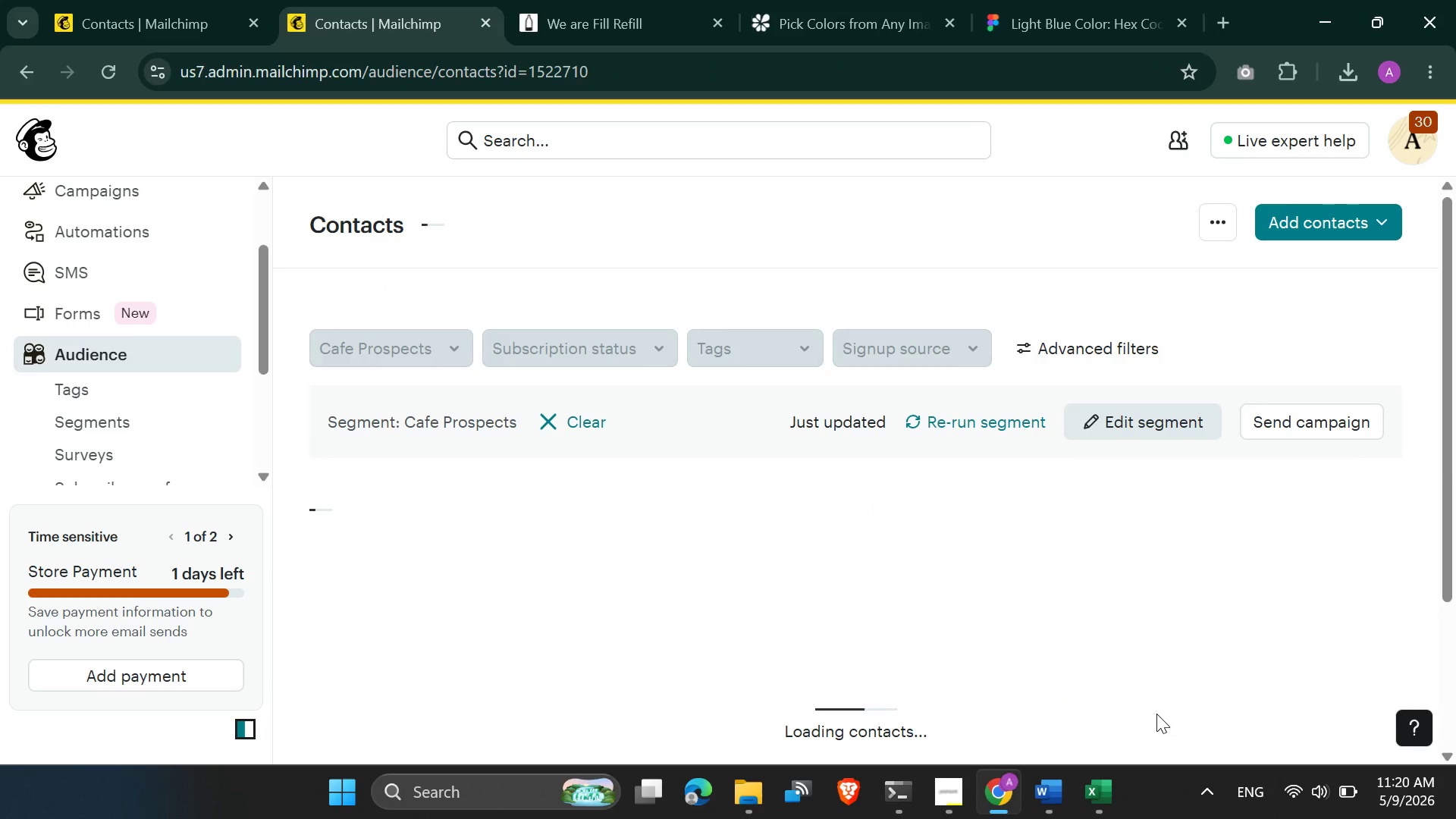 
hold_key(key=ControlLeft, duration=0.73)
scroll: coordinate [460, 579], scroll_direction: down, amount: 3.0